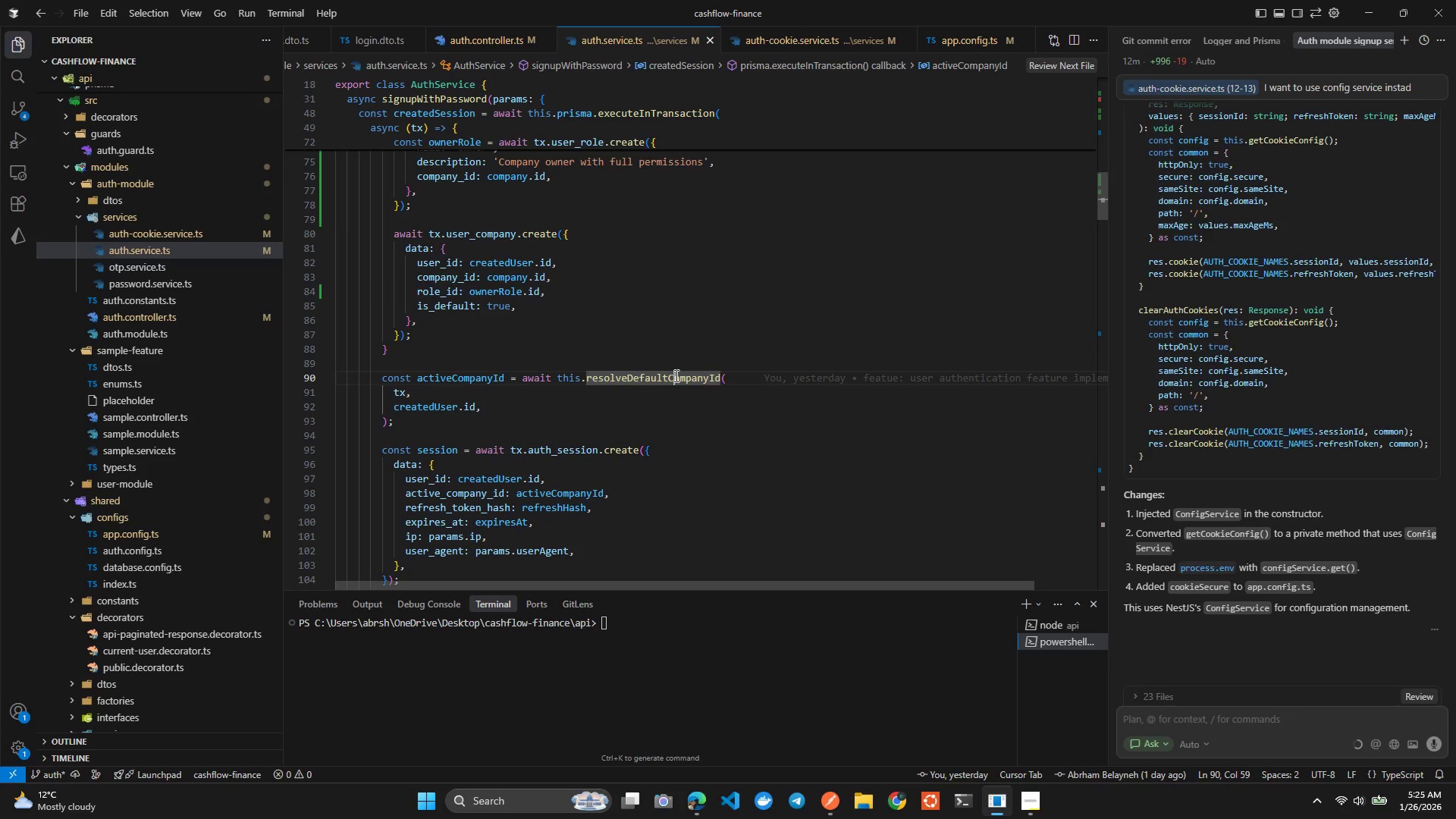 
wait(17.03)
 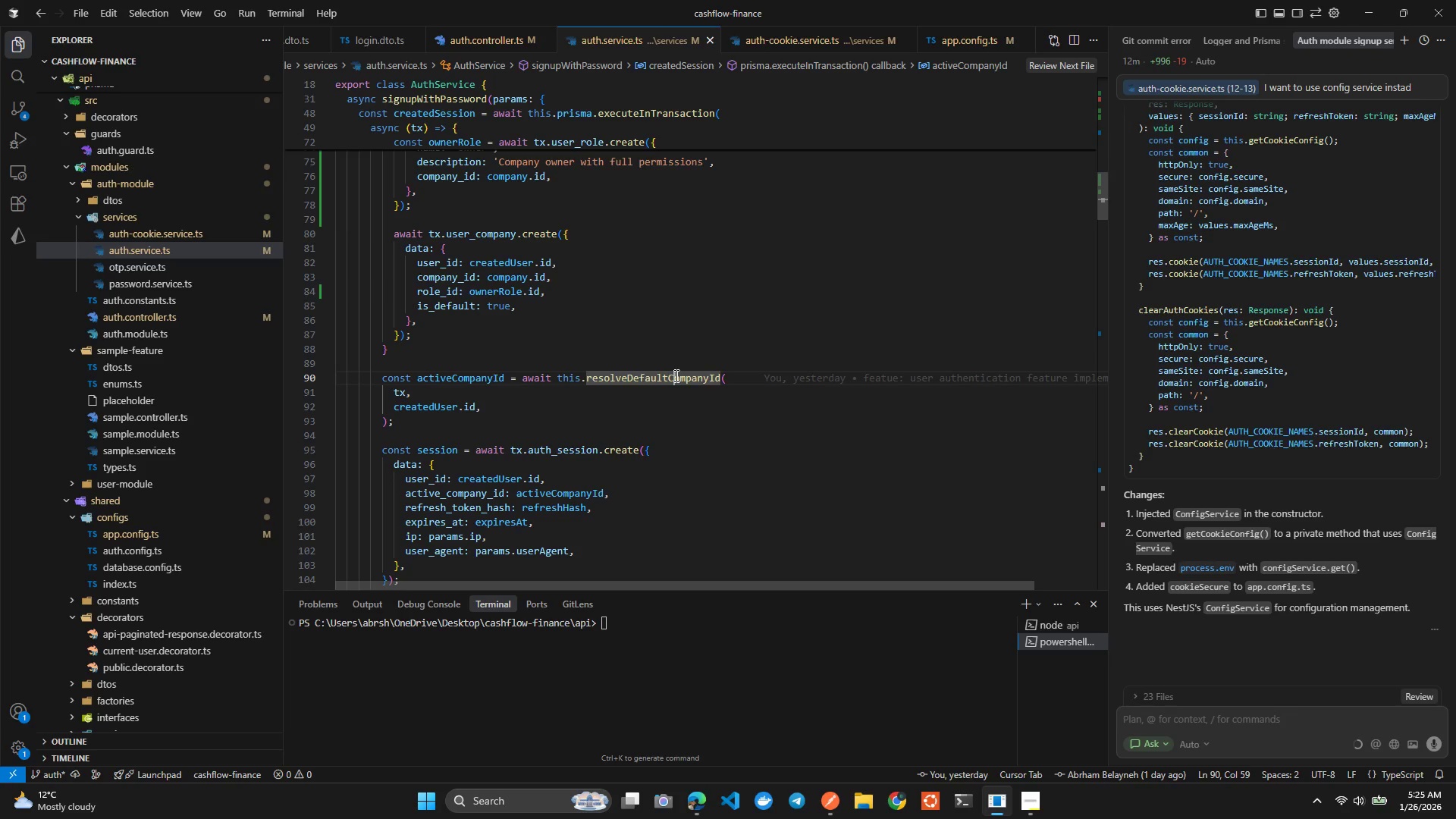 
left_click([613, 375])
 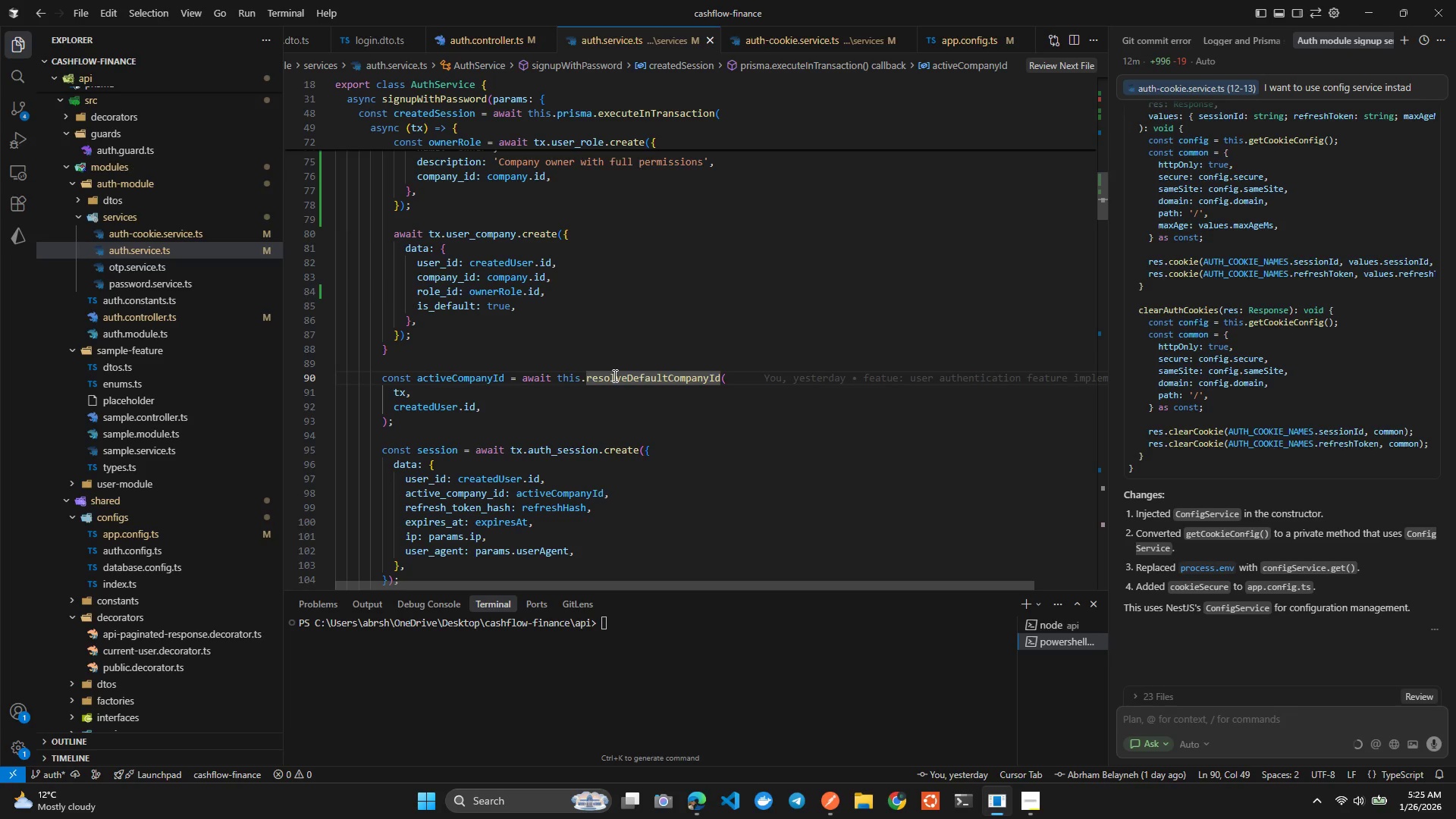 
hold_key(key=ControlLeft, duration=0.59)
left_click([613, 375])
 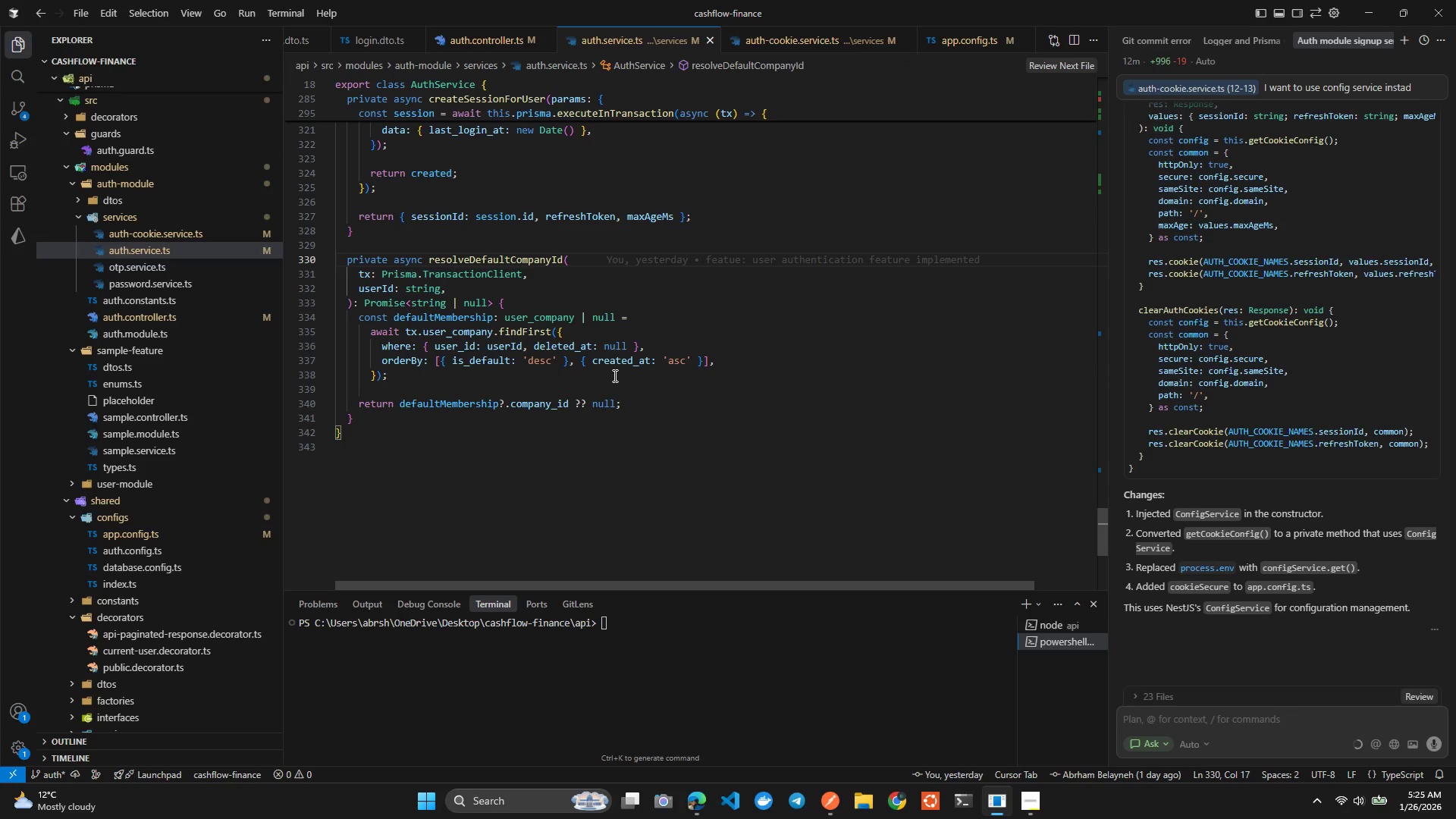 
key(Control+Tab)
 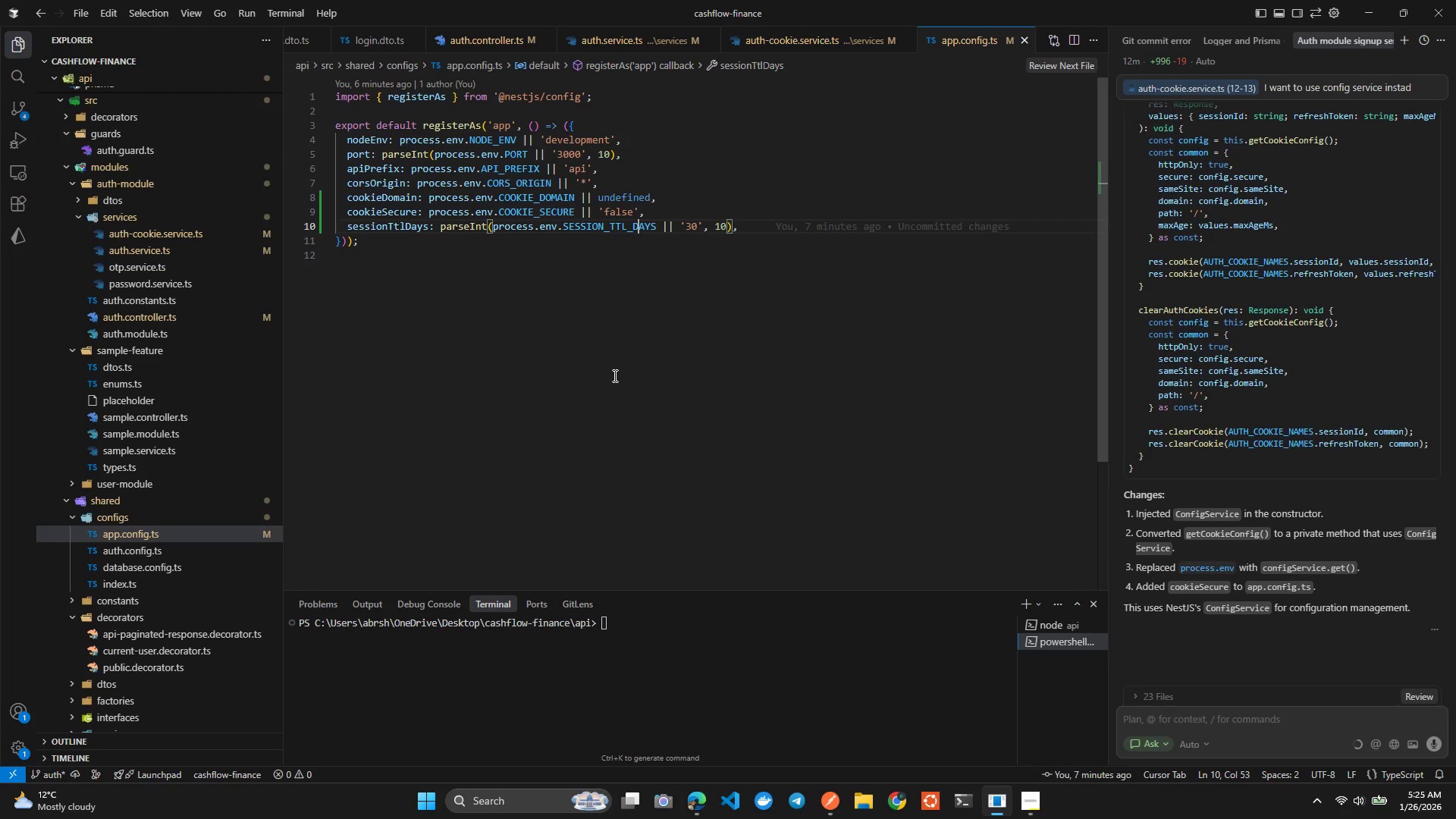 
key(Control+ControlLeft)
 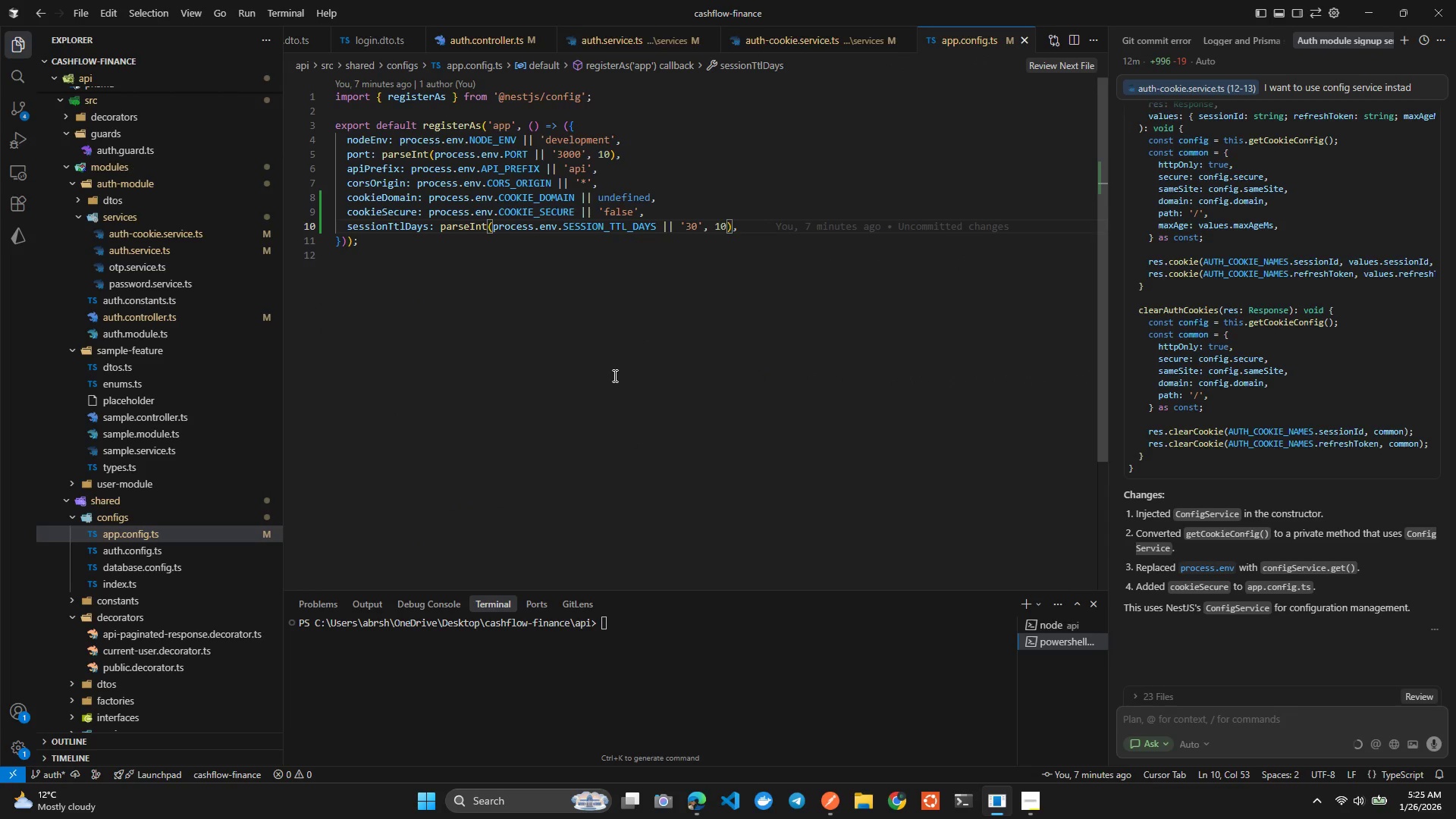 
key(Control+Tab)
 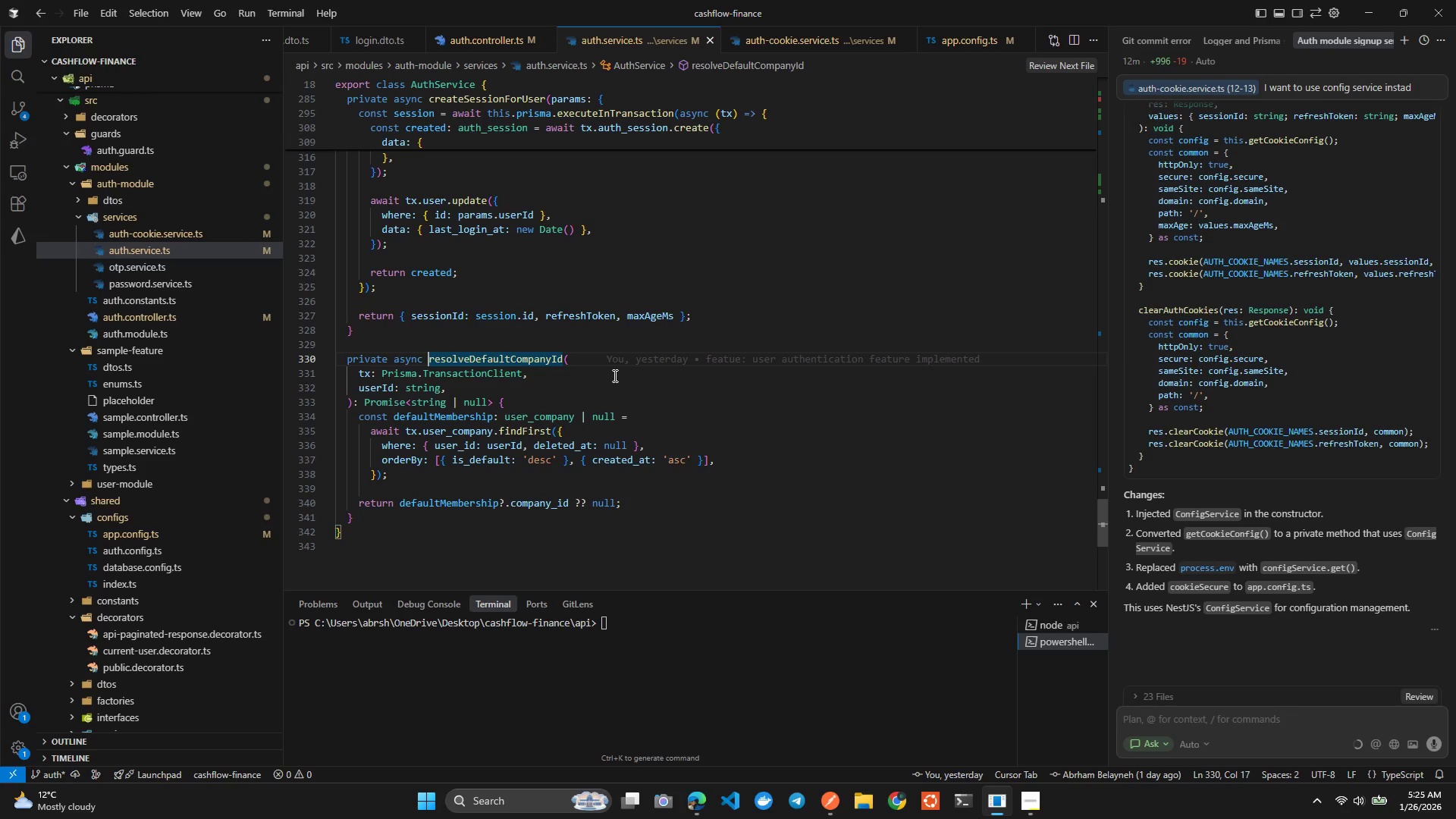 
key(Control+ControlLeft)
 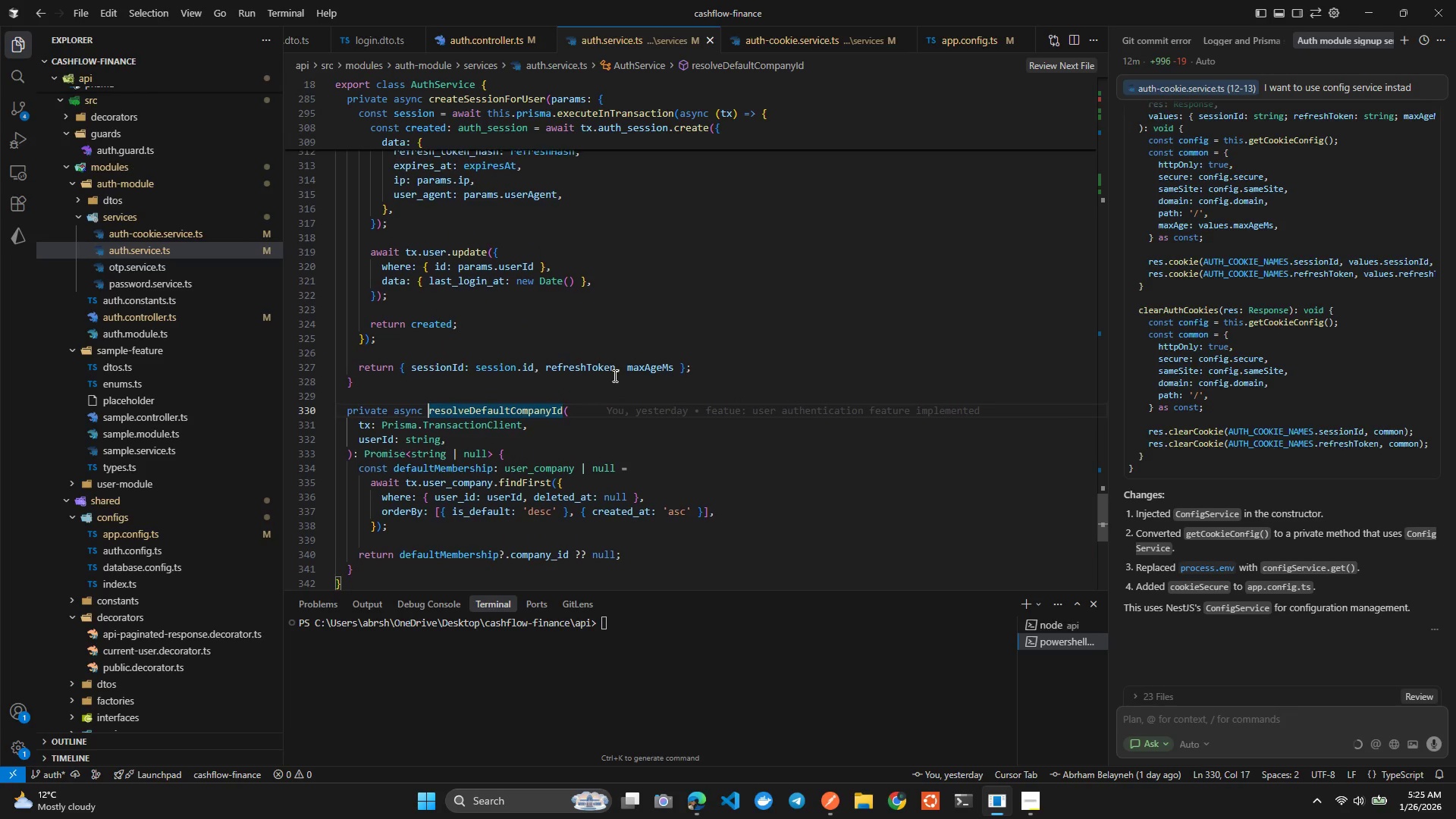 
key(Control+Tab)
 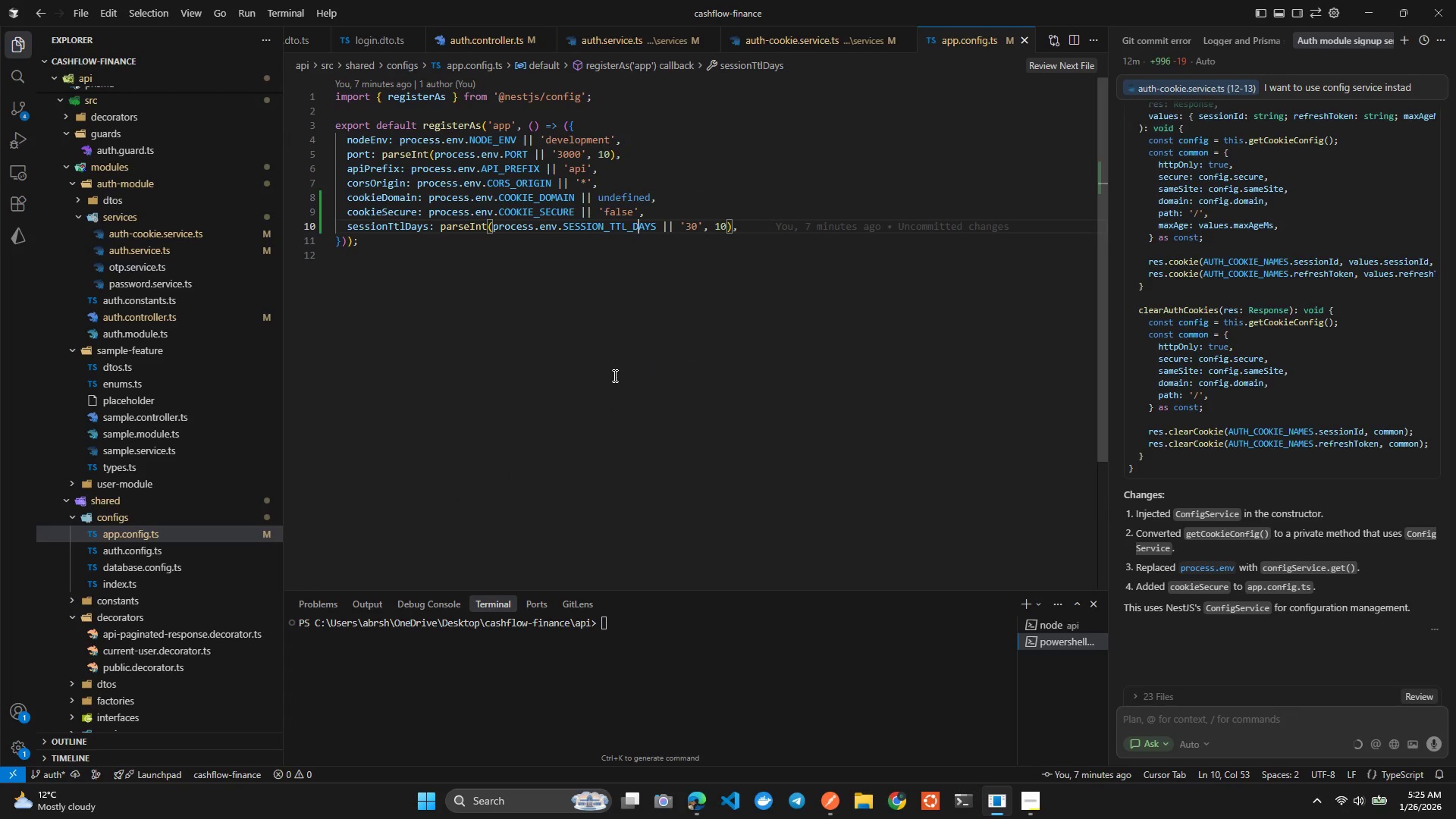 
key(Control+ControlLeft)
 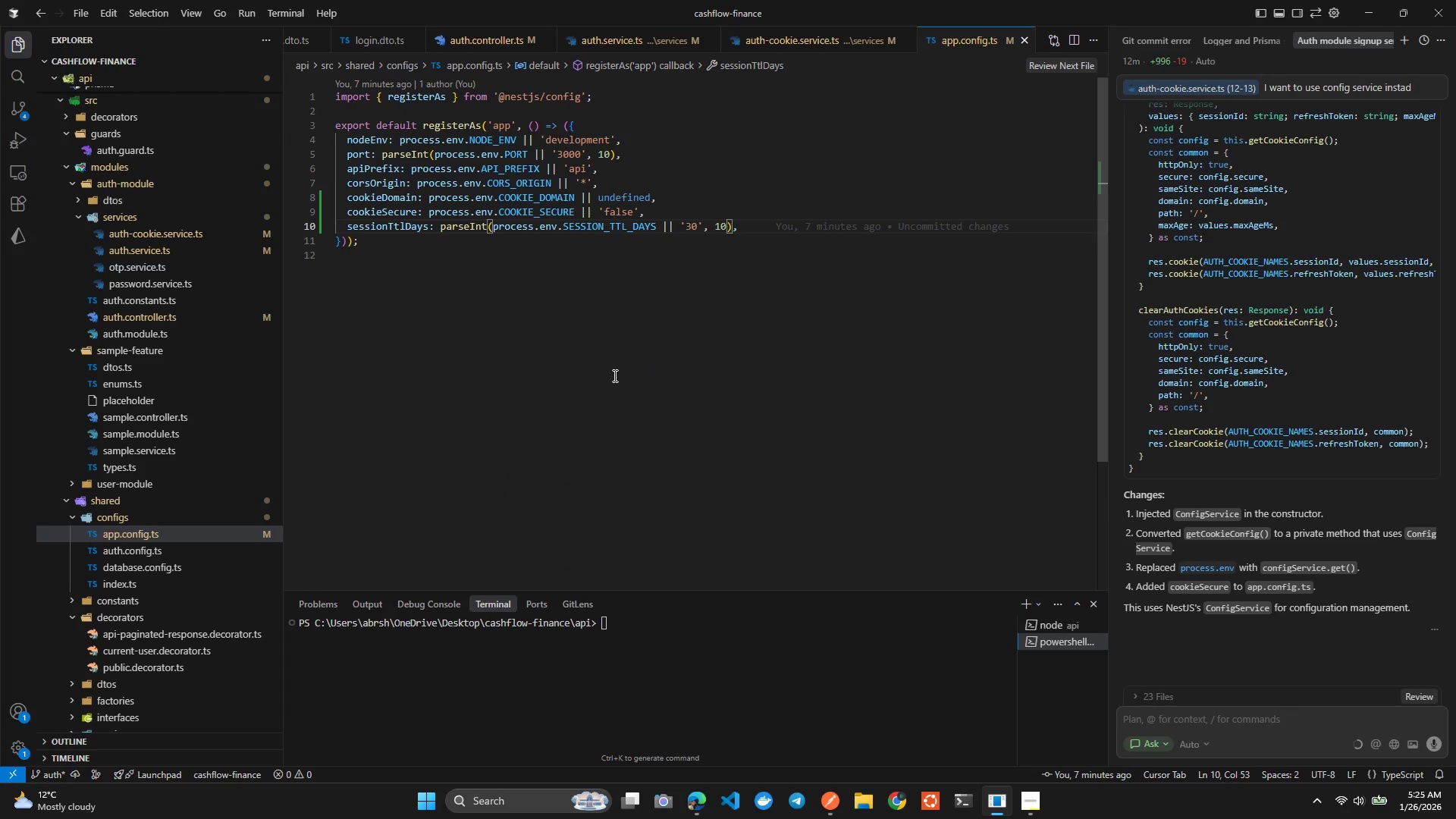 
key(Control+Tab)
 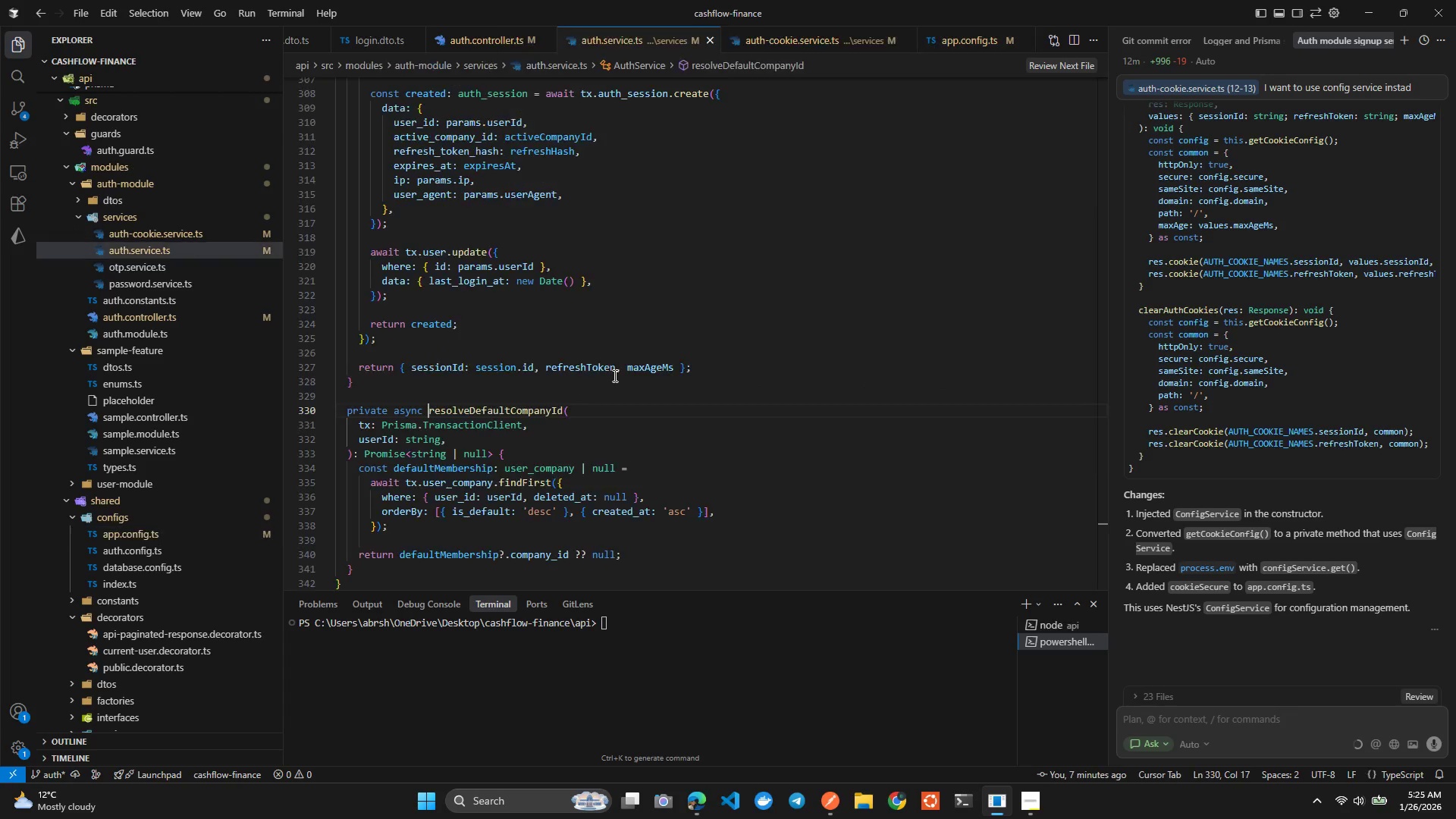 
key(Control+Tab)
 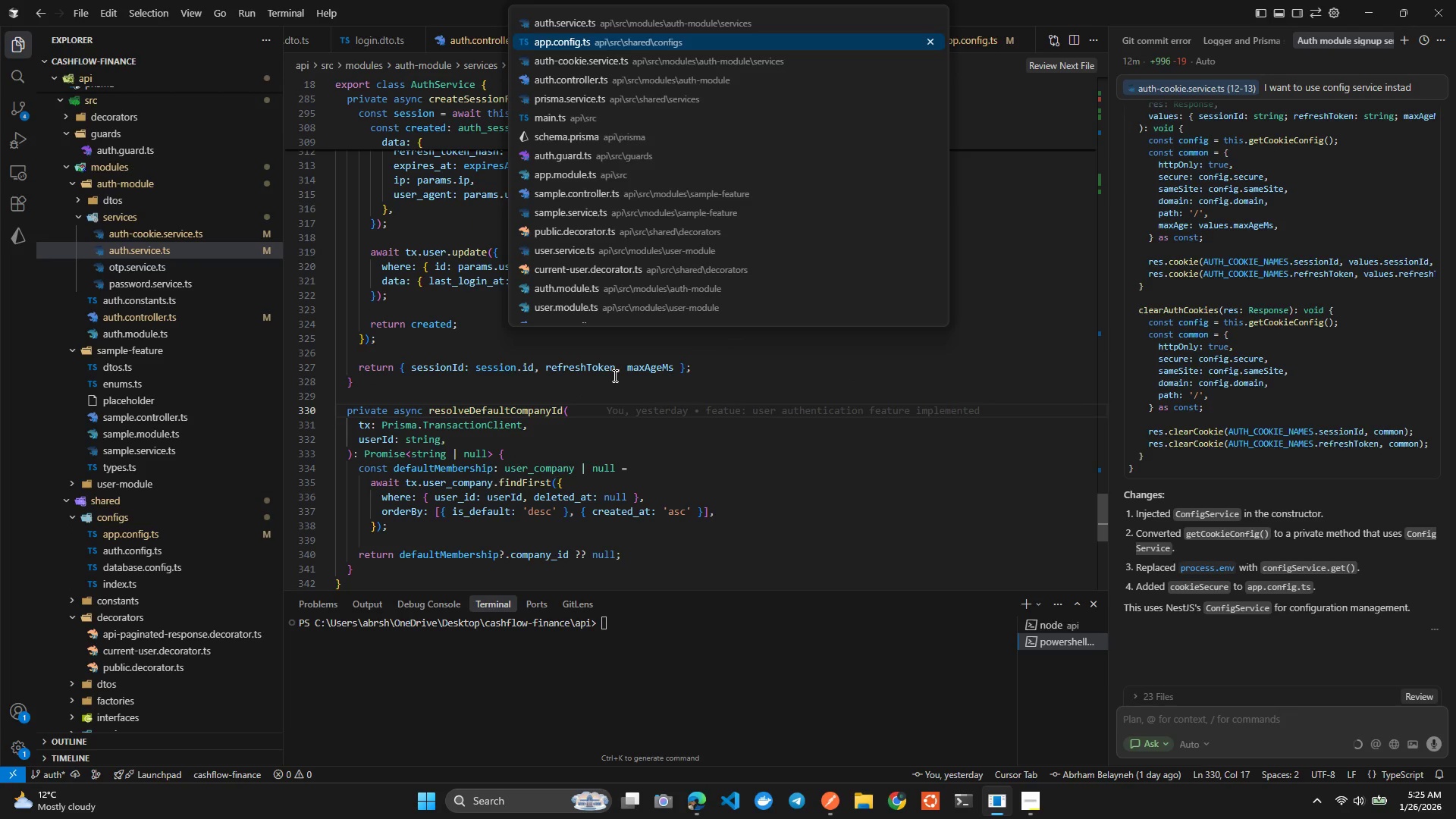 
key(Control+ArrowUp)
 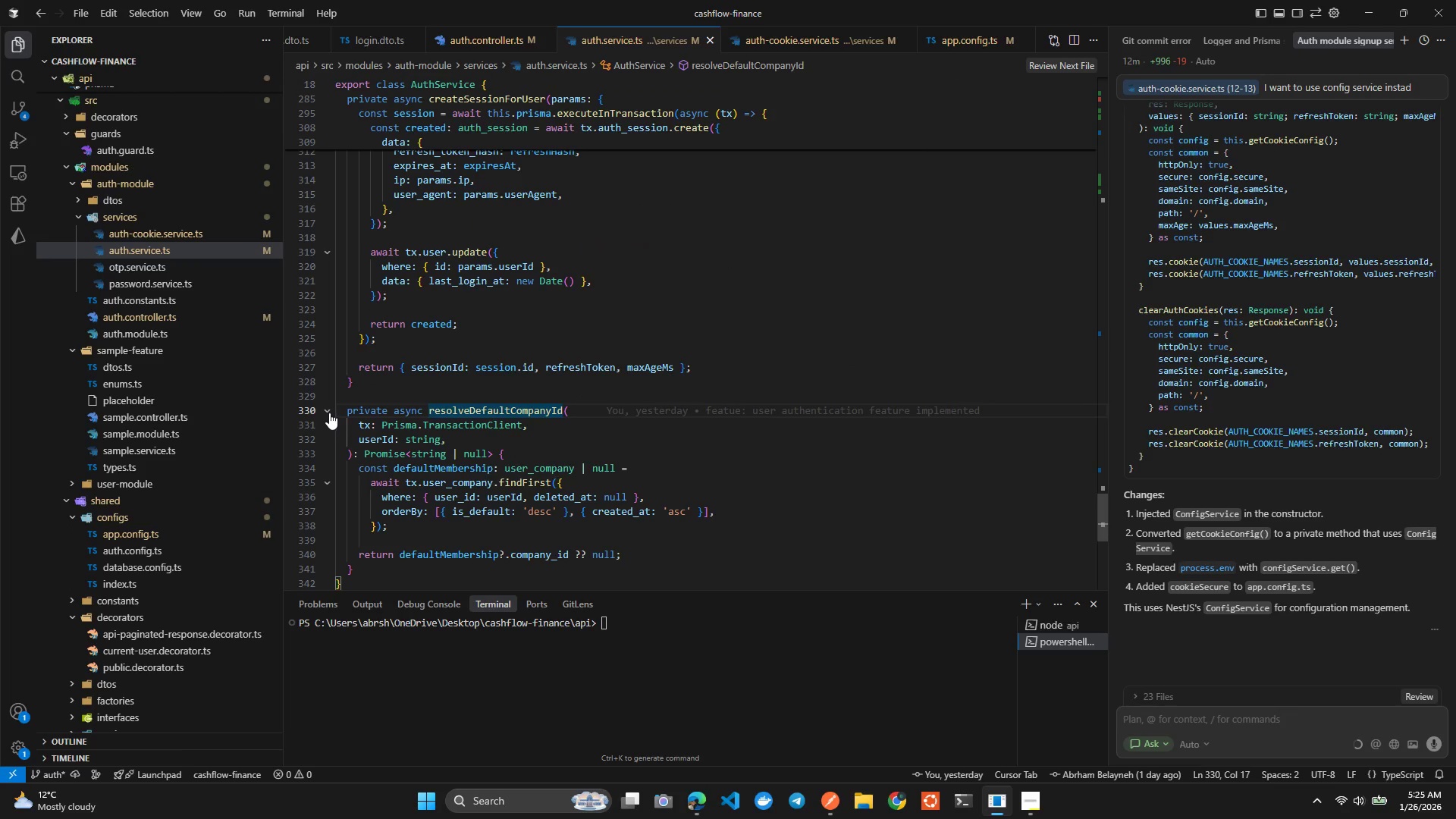 
wait(8.16)
 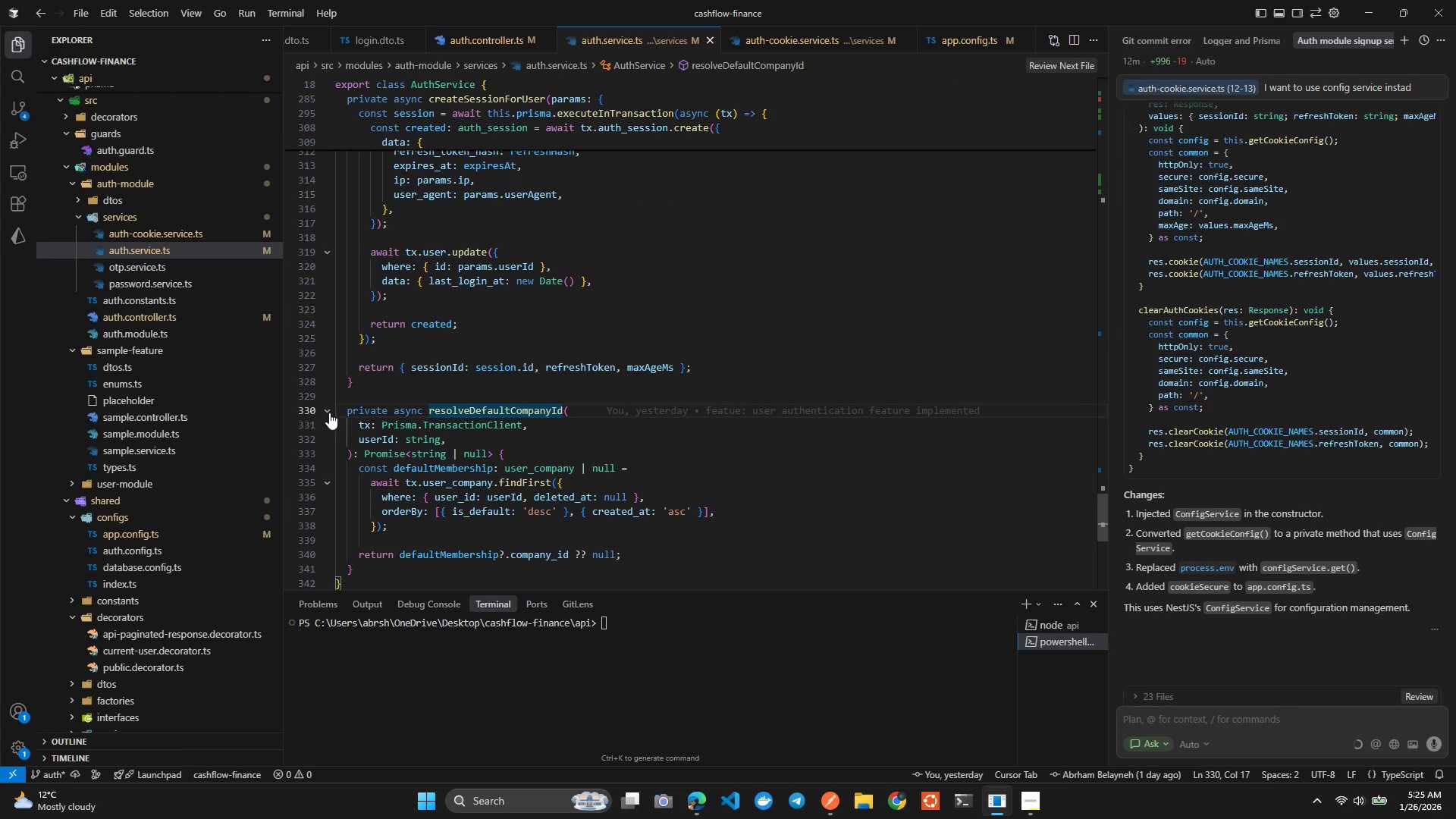 
left_click([326, 127])
 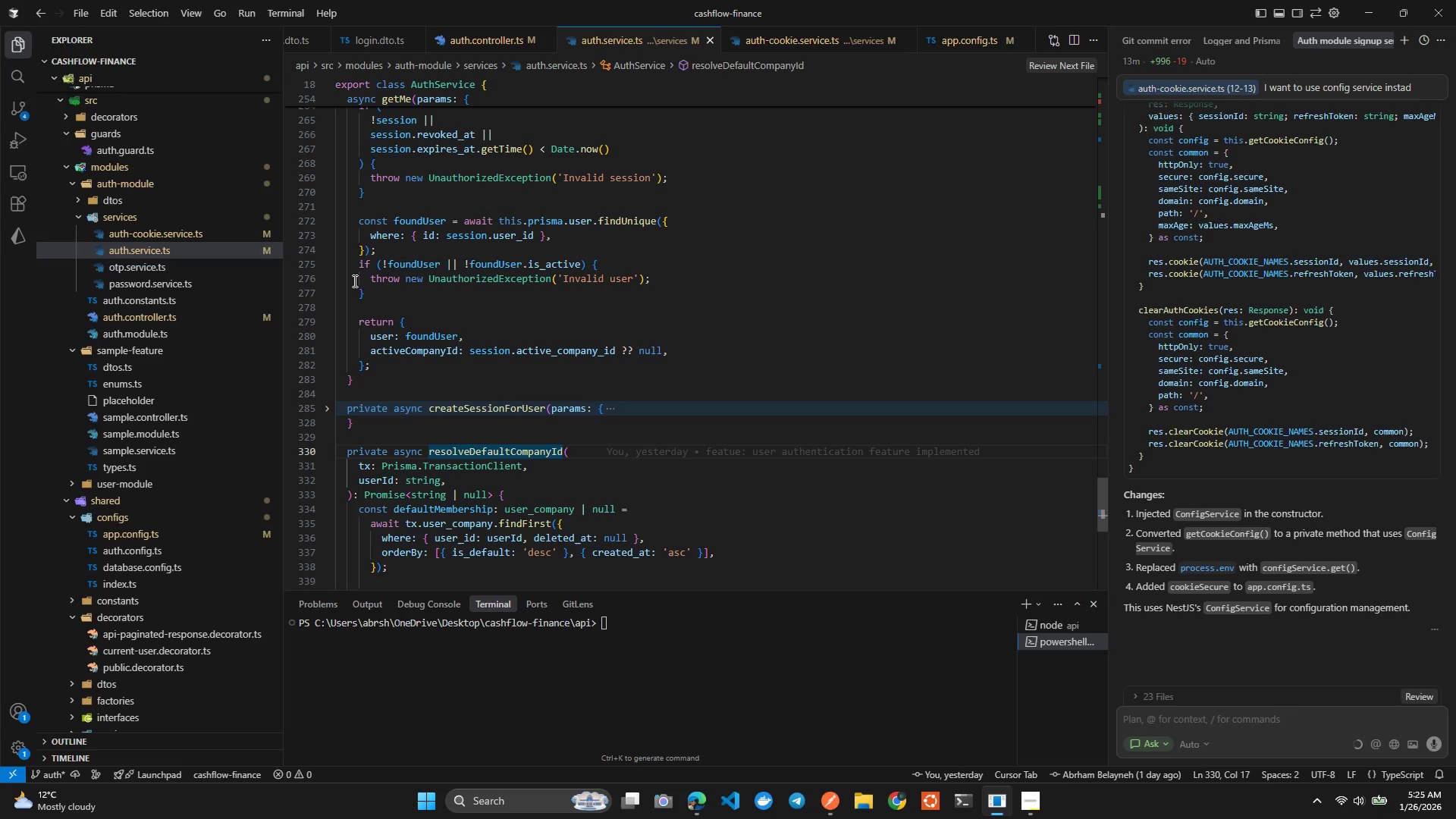 
wait(14.66)
 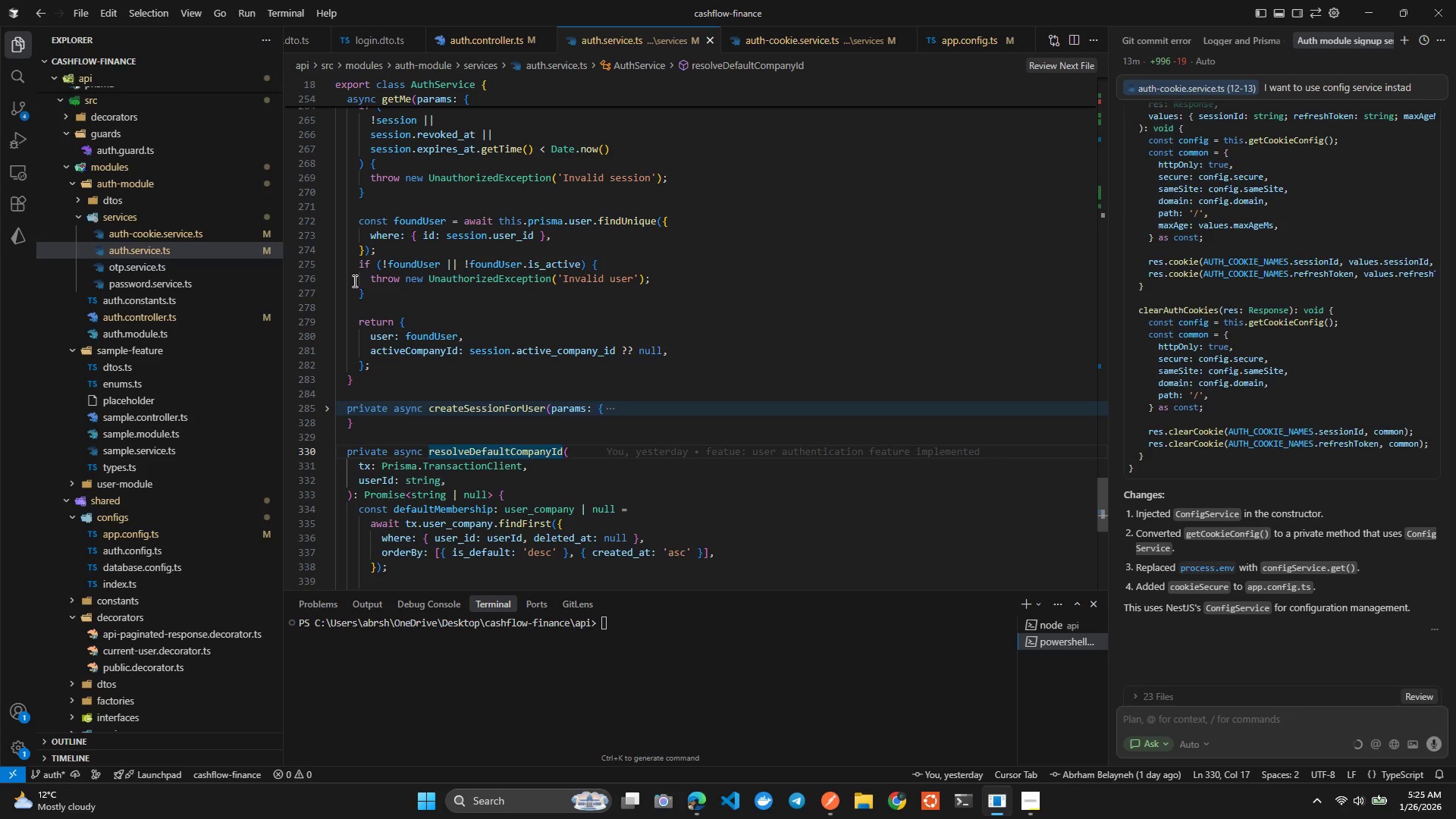 
left_click([431, 444])
 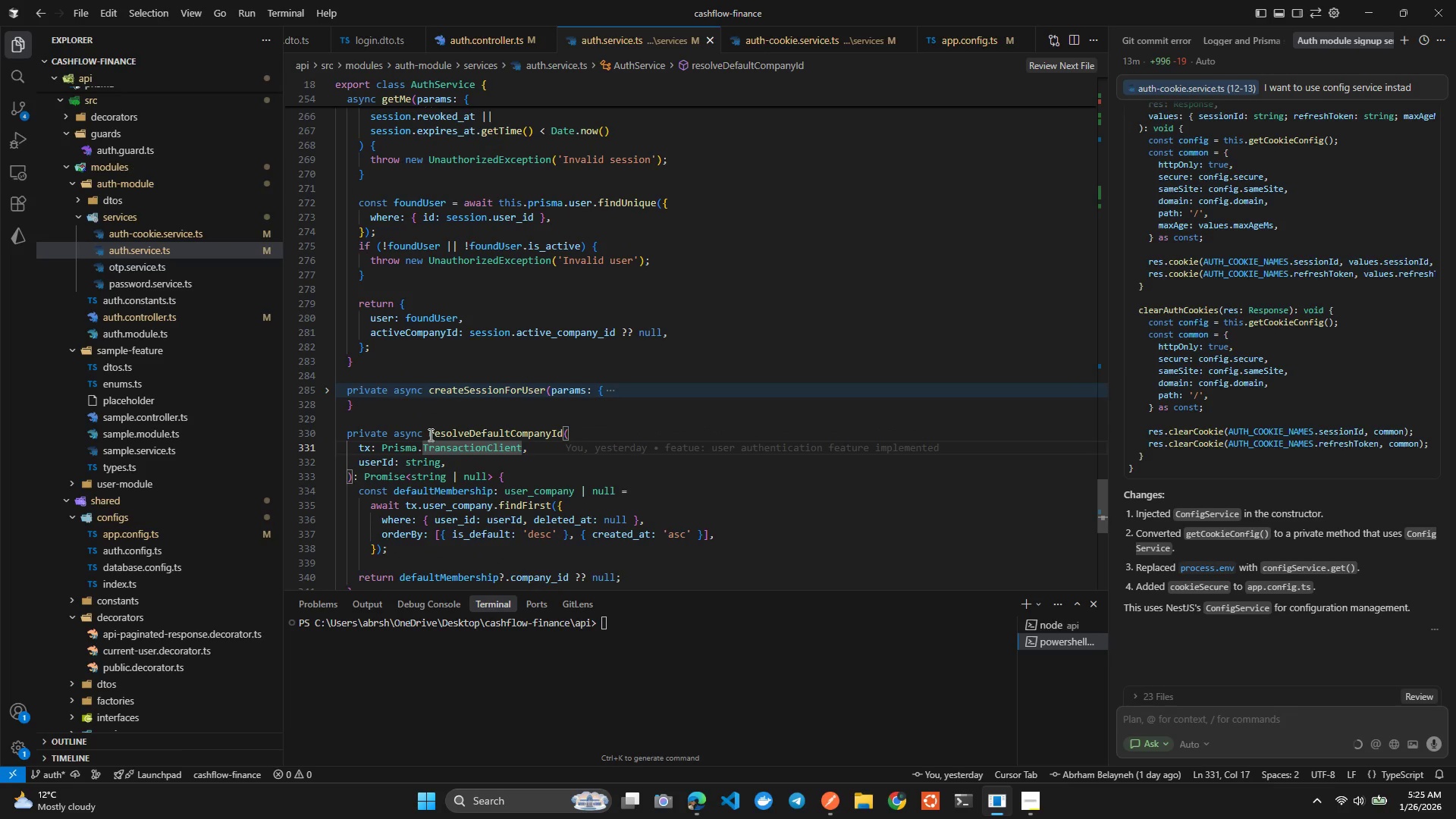 
left_click_drag(start_coordinate=[429, 435], to_coordinate=[560, 433])
 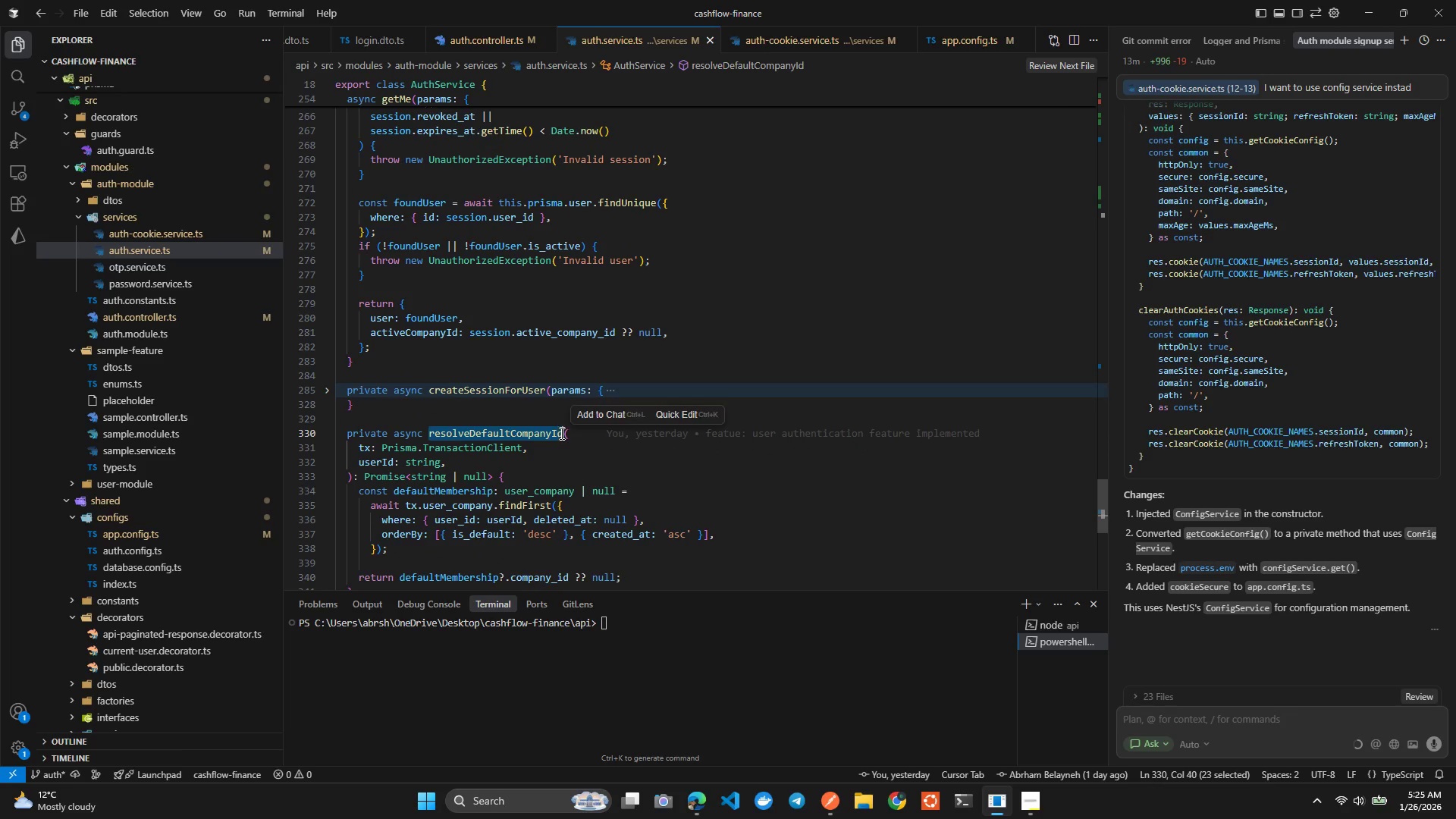 
key(Control+ControlLeft)
 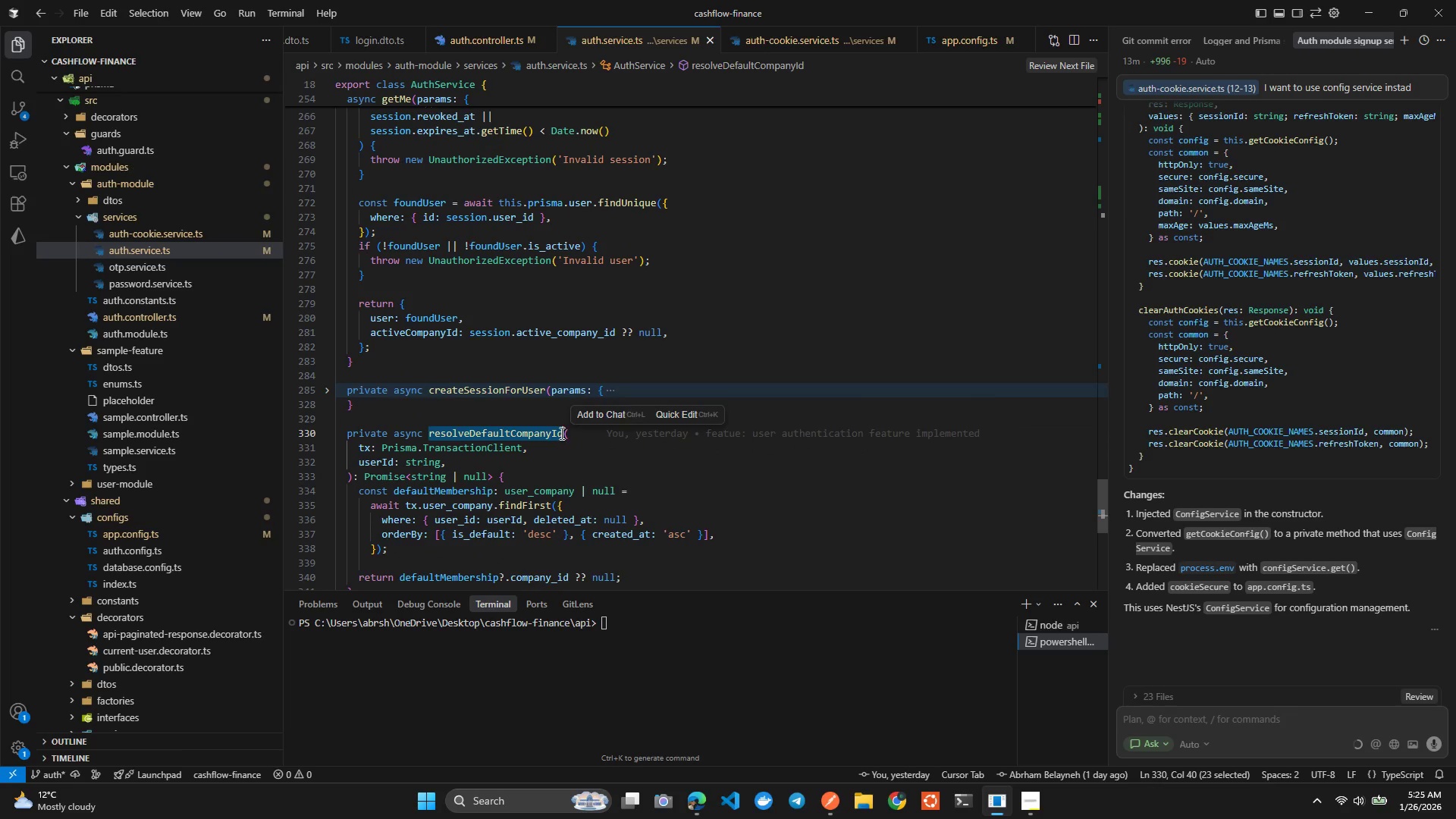 
key(Shift+ArrowRight)
 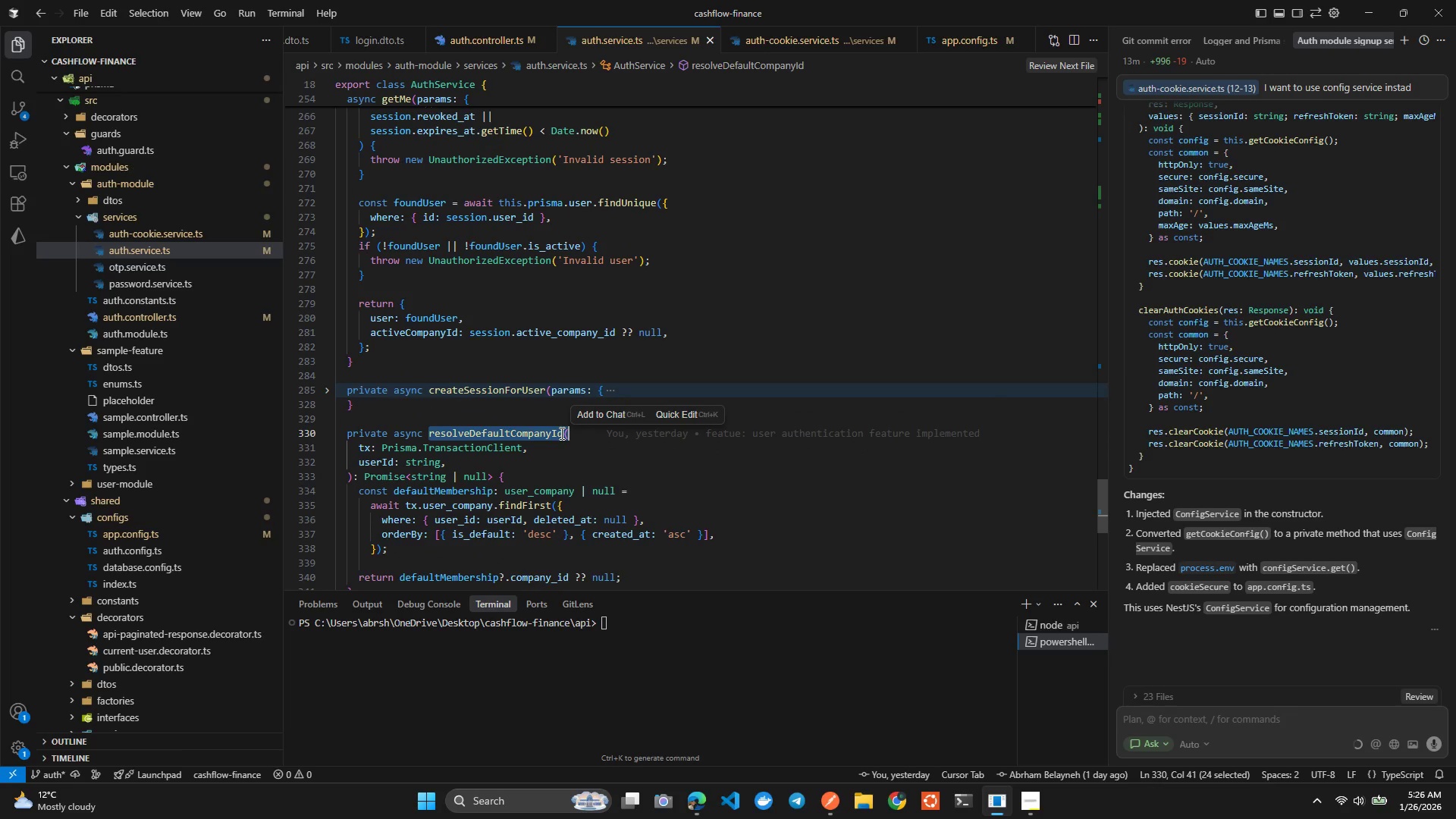 
key(Shift+ArrowLeft)
 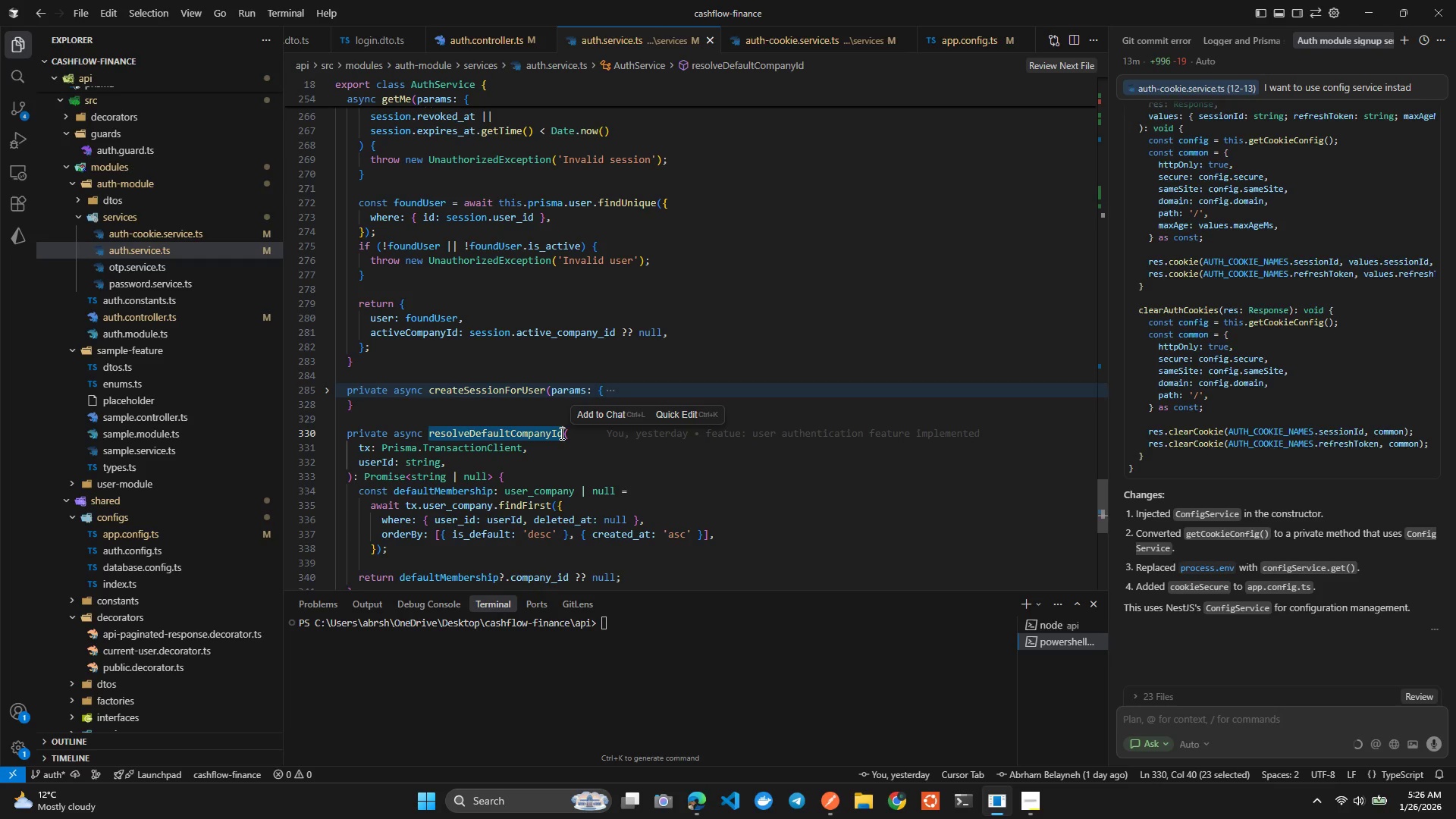 
key(Control+ControlLeft)
 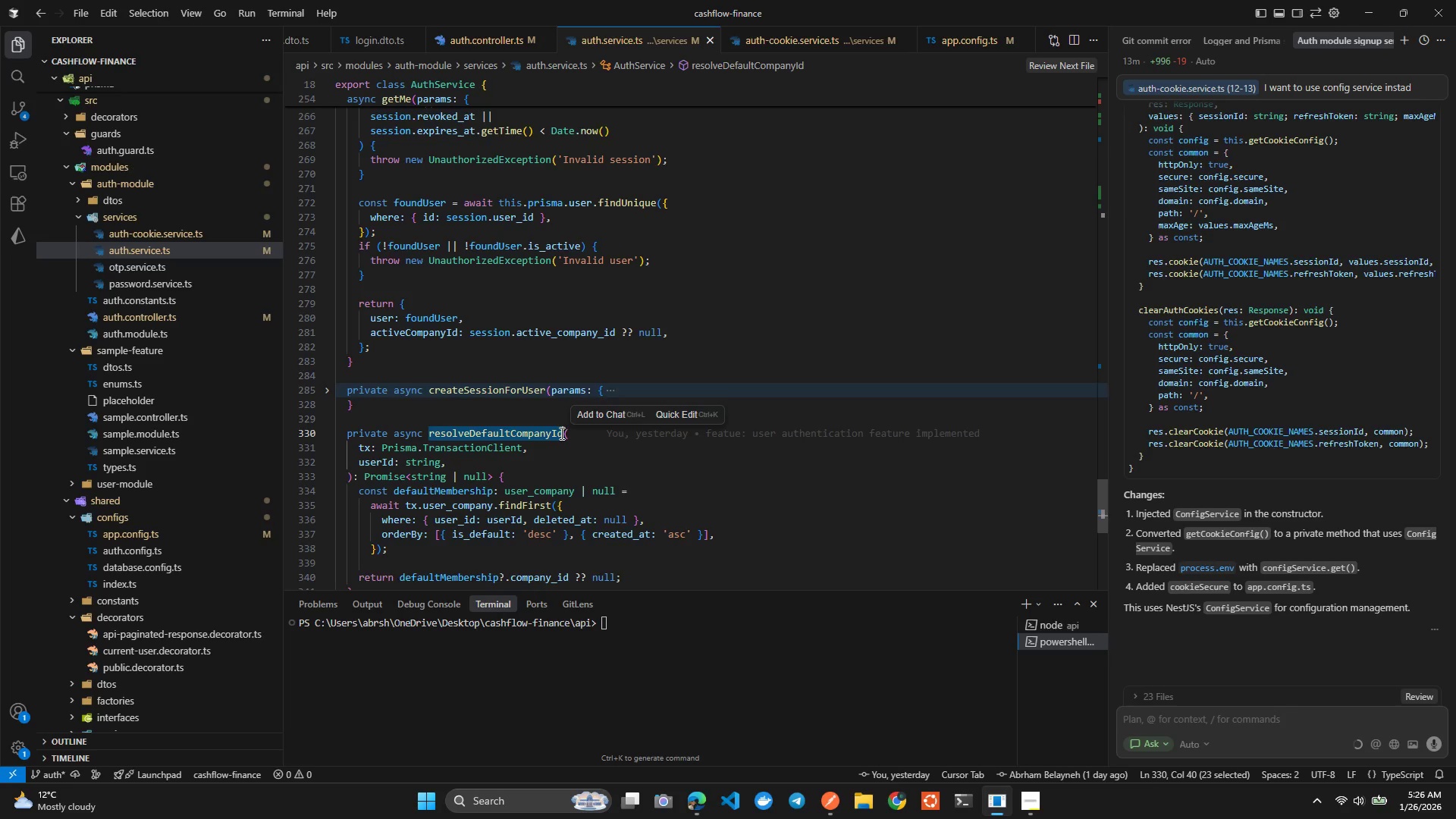 
key(Control+D)
 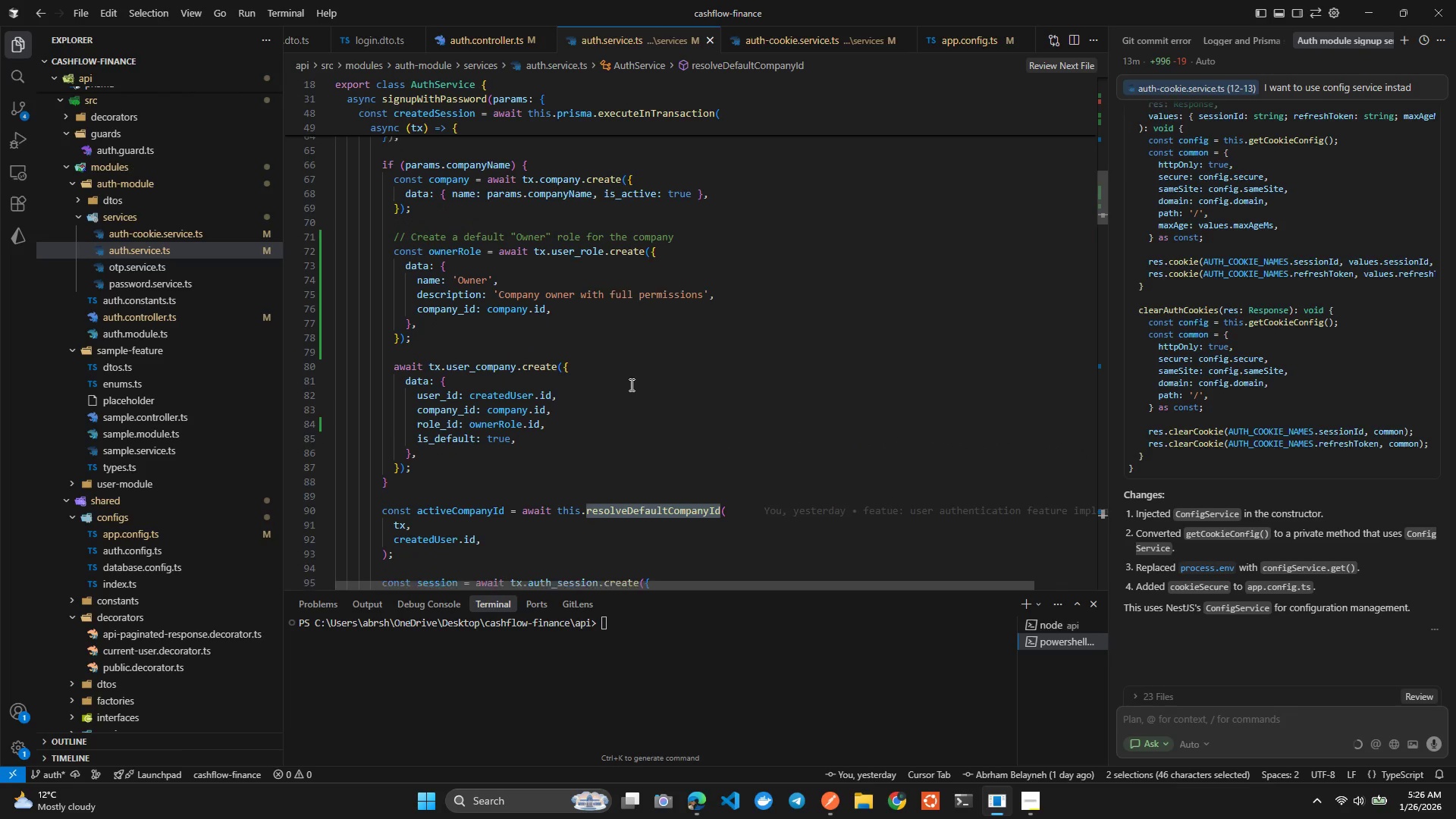 
wait(9.0)
 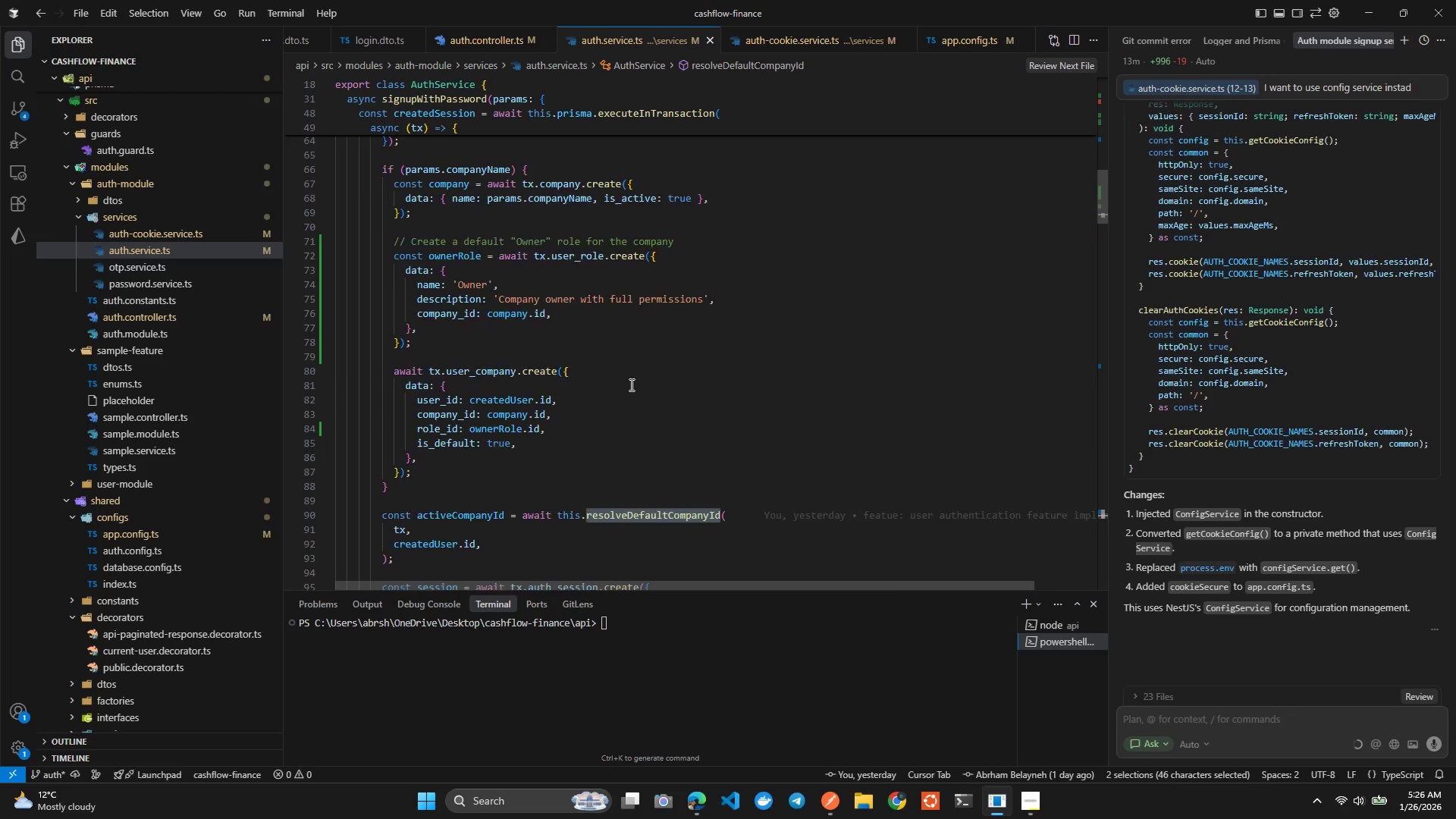 
key(Control+D)
 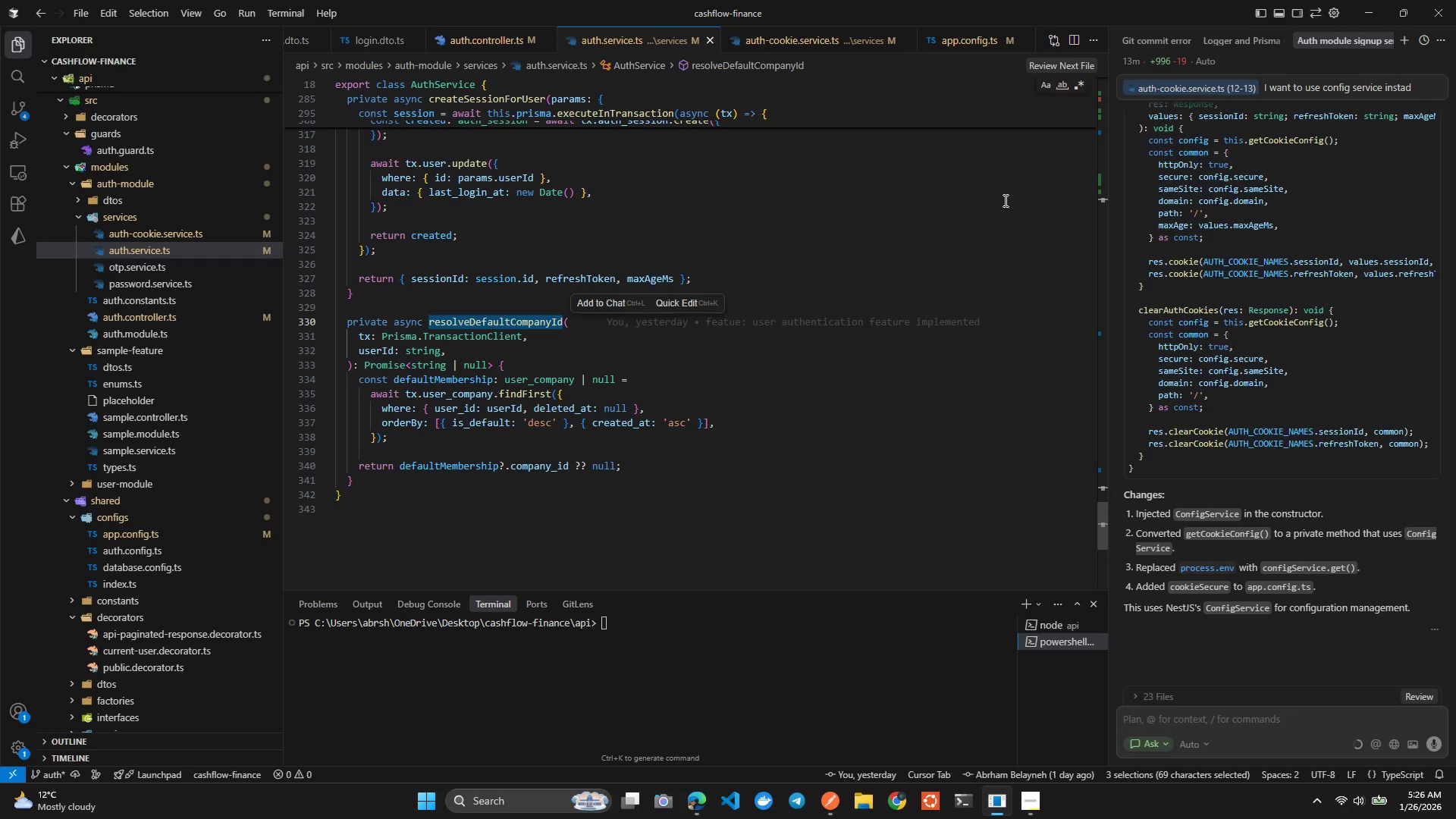 
key(Control+F)